 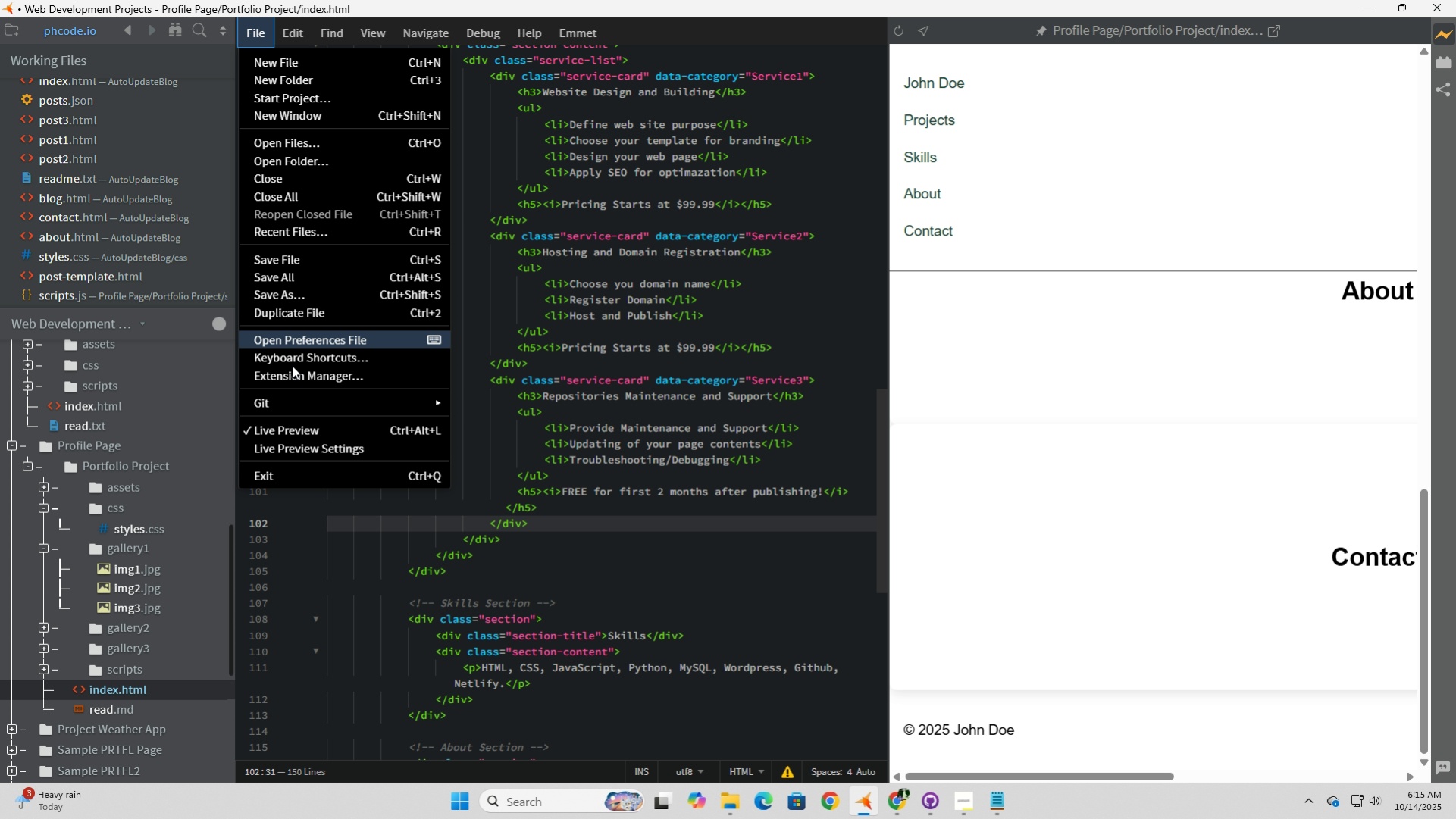 
left_click([280, 258])
 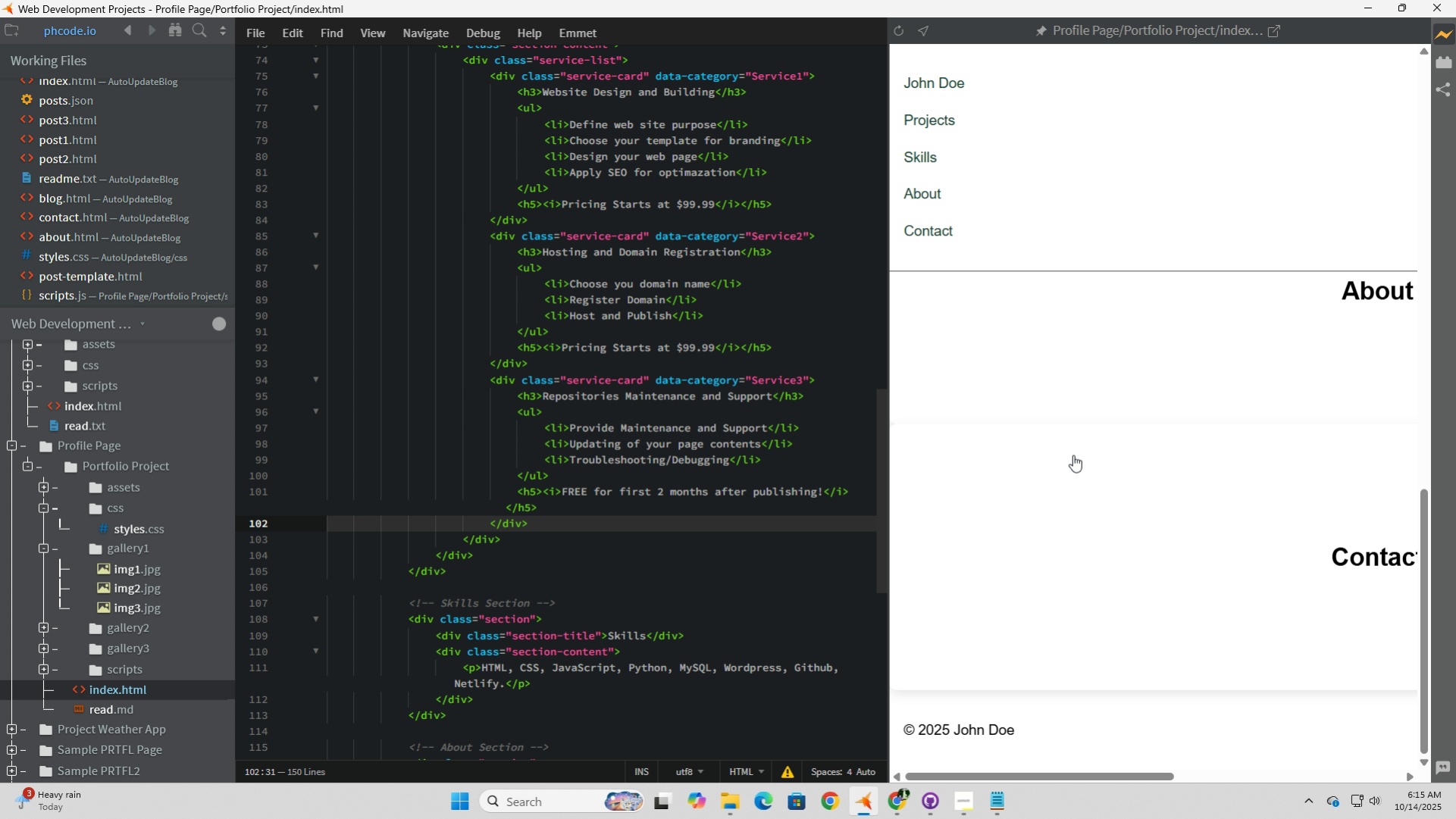 
scroll: coordinate [1079, 458], scroll_direction: up, amount: 18.0
 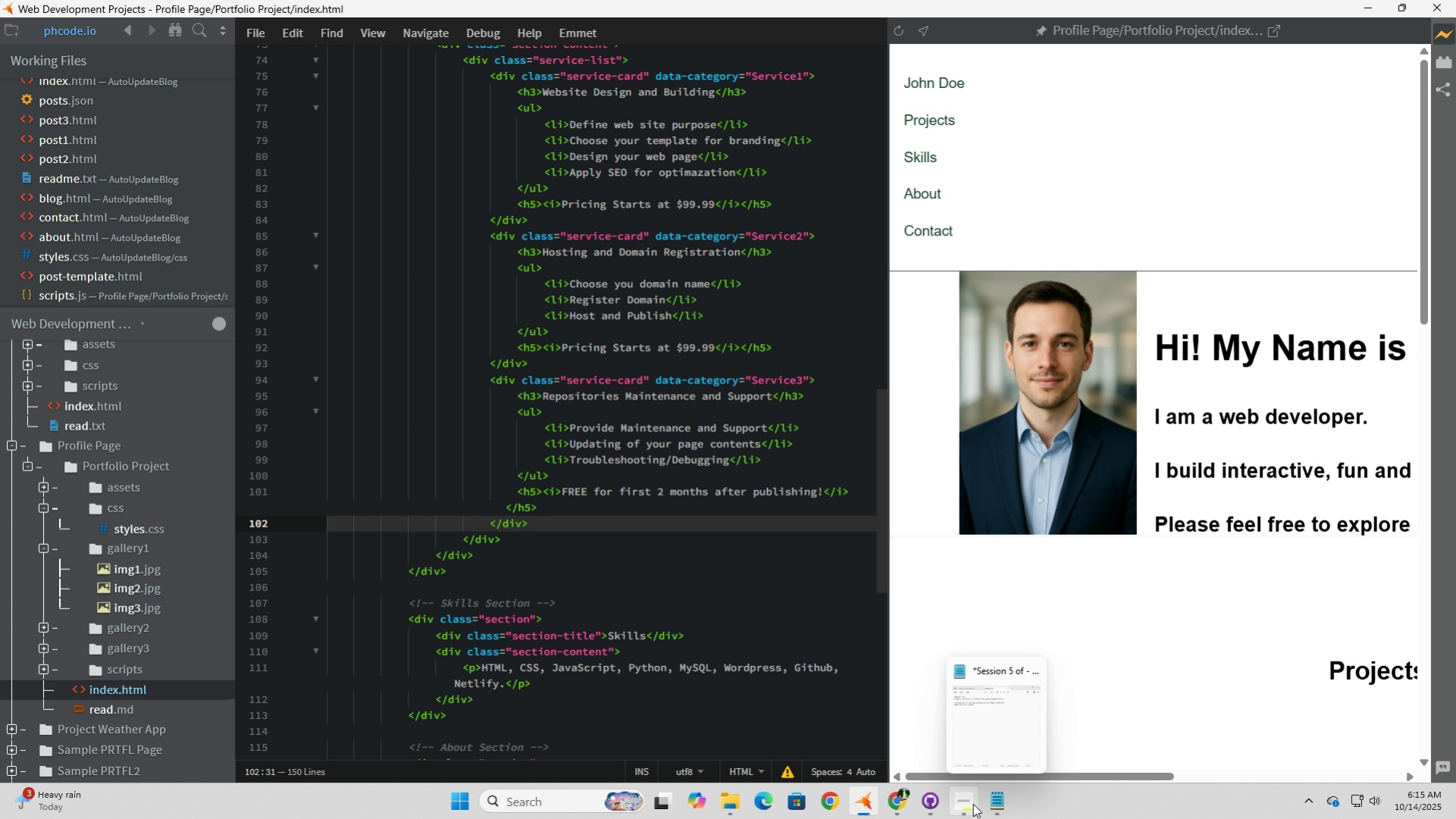 
left_click([963, 801])
 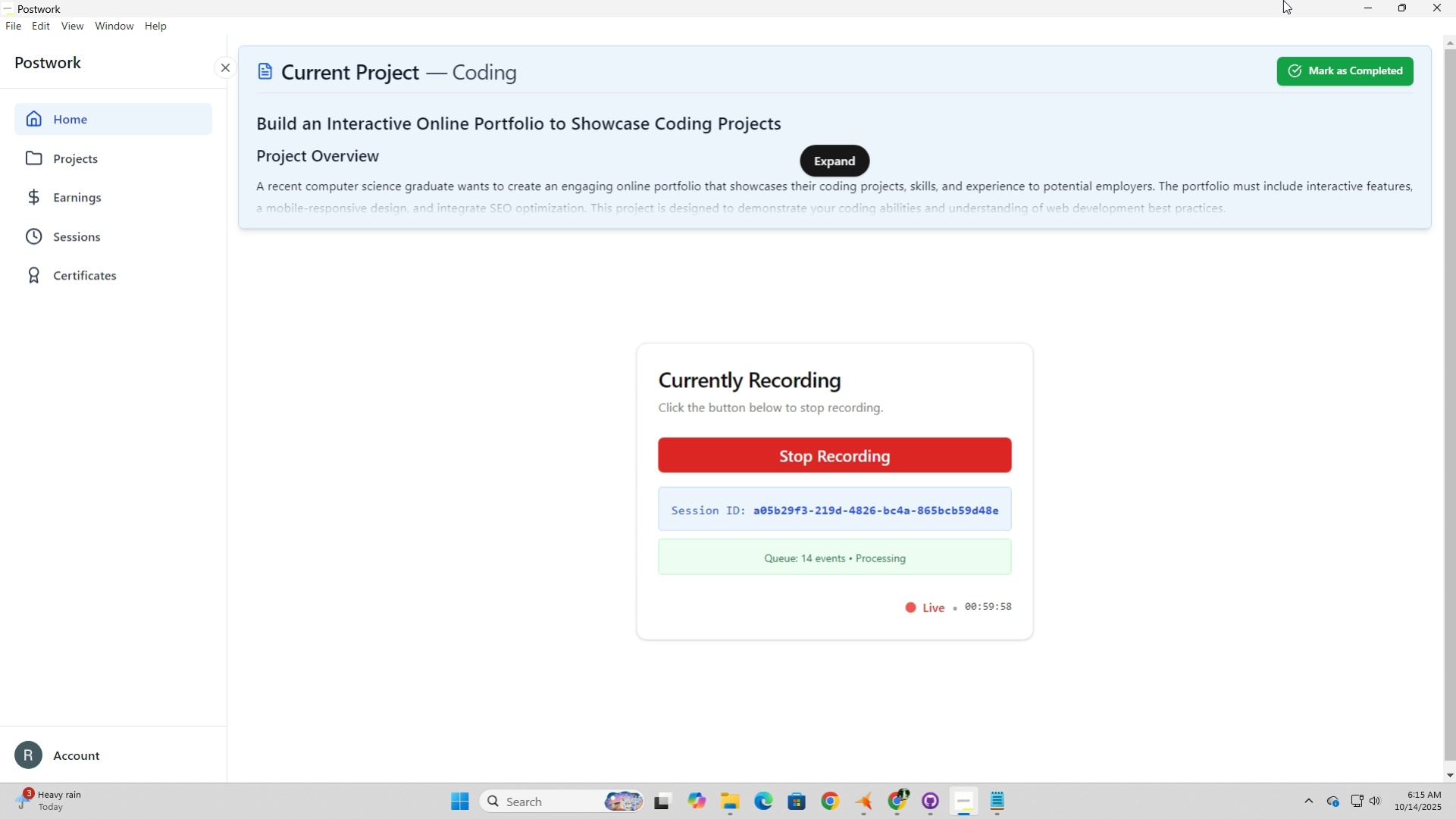 
left_click([1368, 0])
 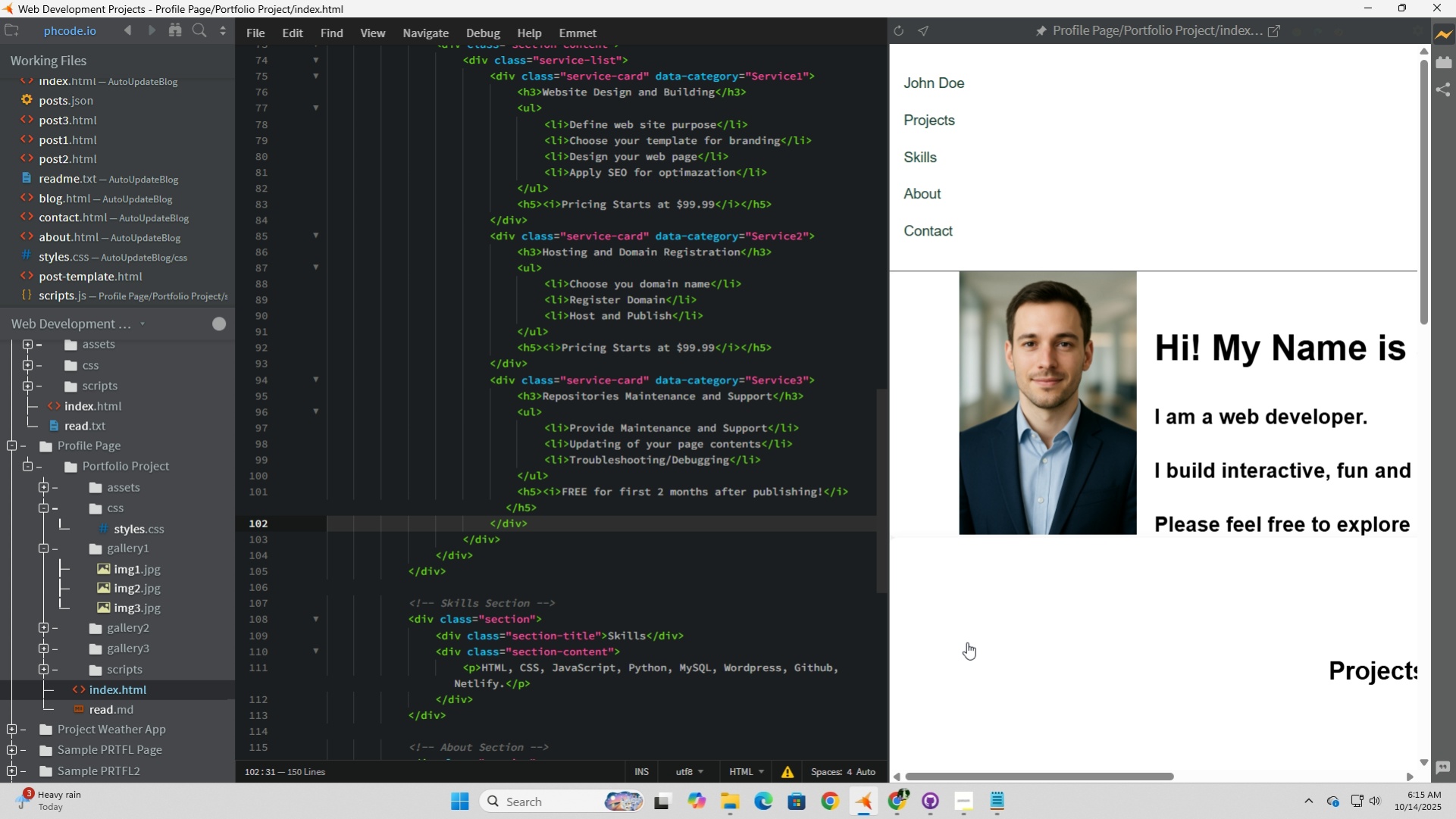 
scroll: coordinate [973, 645], scroll_direction: up, amount: 9.0
 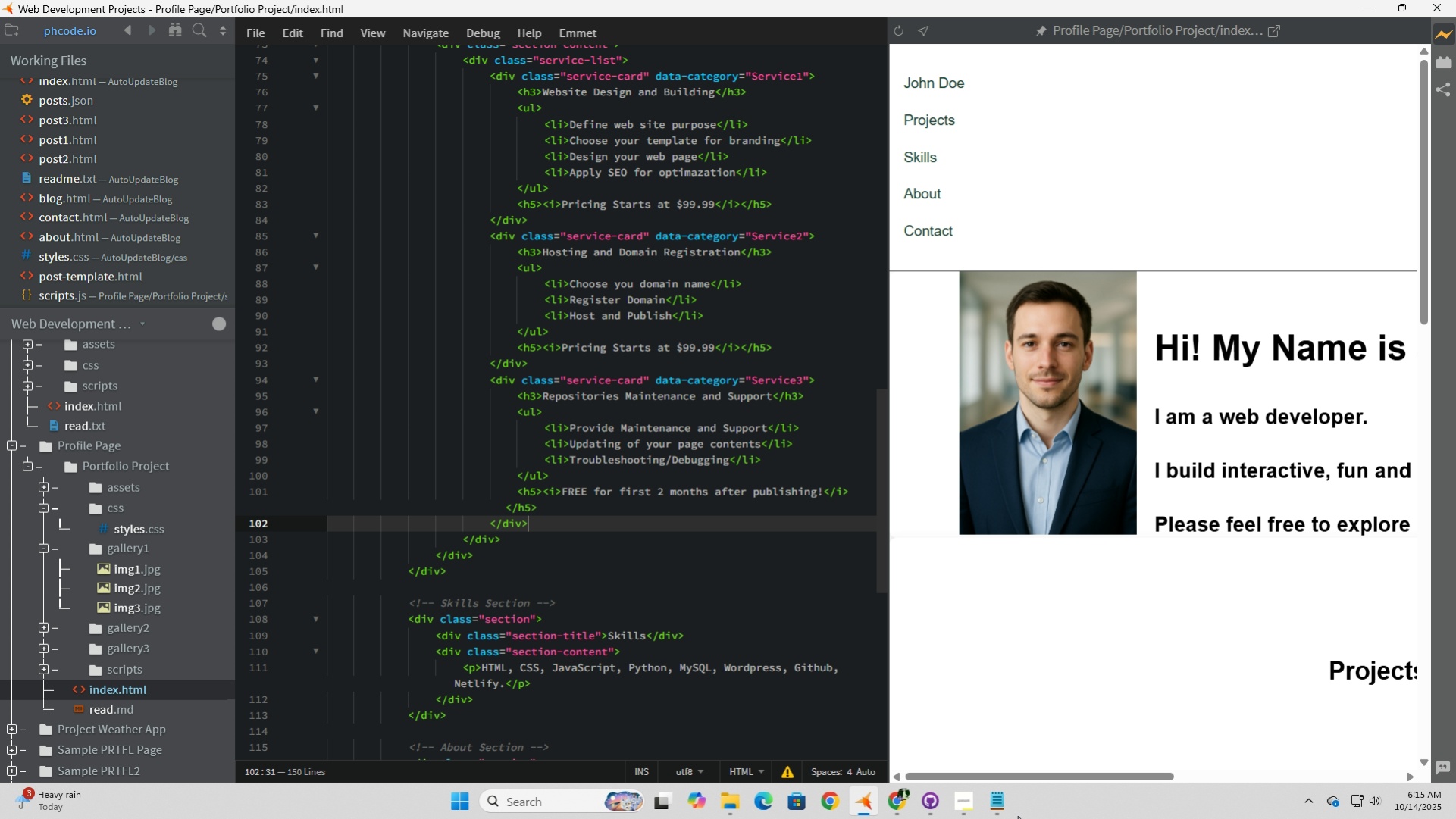 
left_click([1003, 808])
 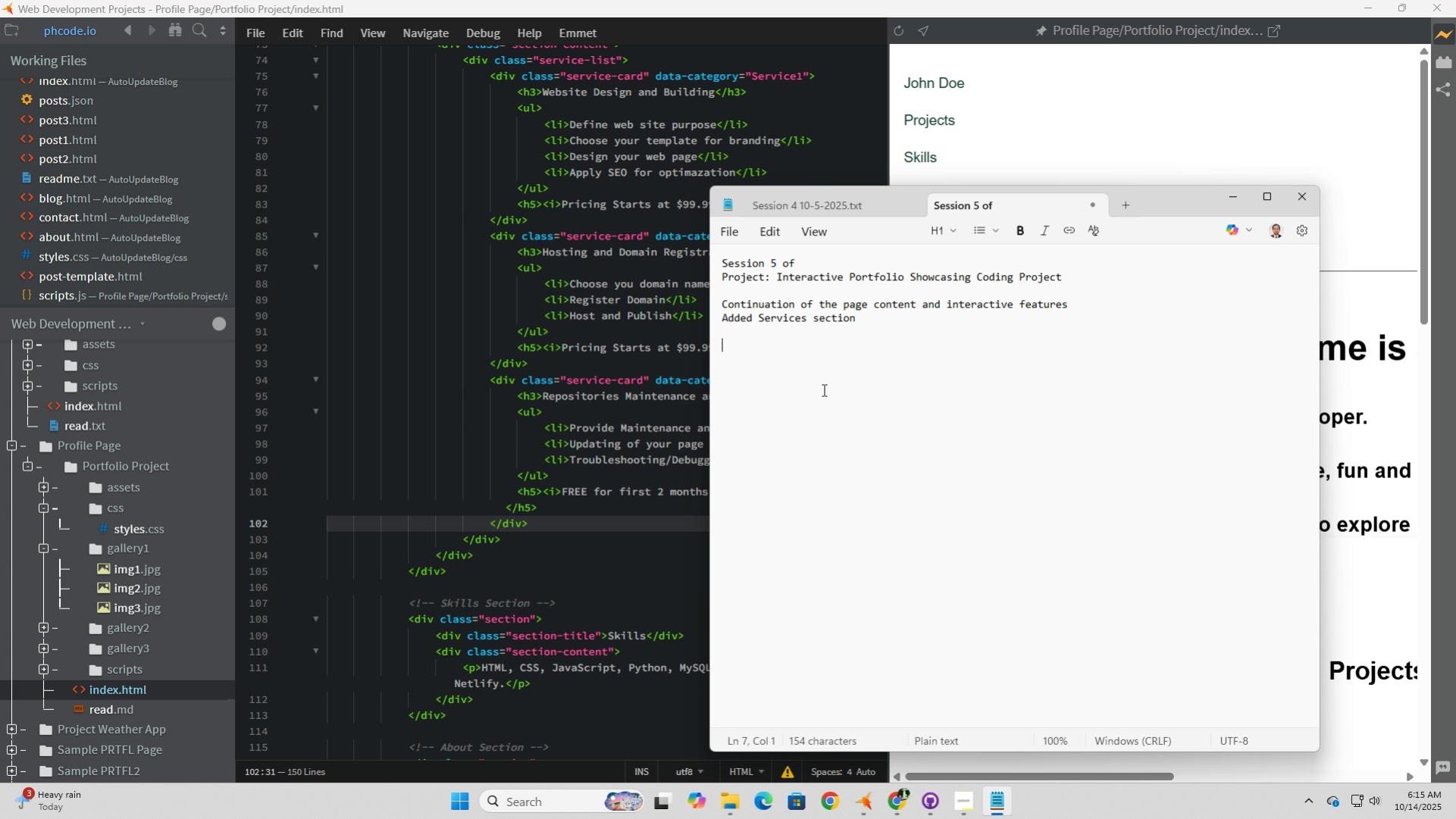 
wait(5.65)
 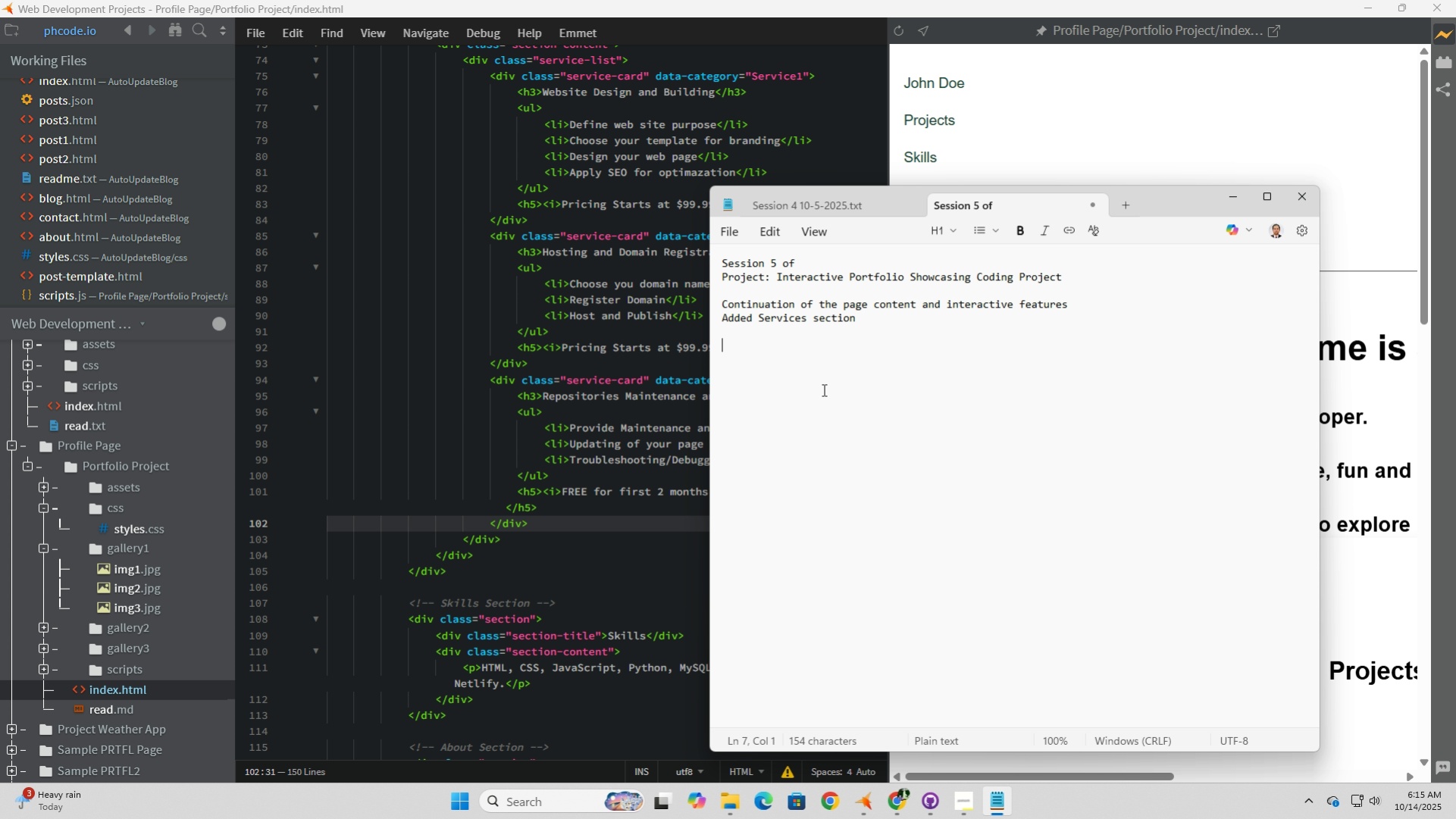 
type(Ending Sers)
key(Backspace)
key(Backspace)
type(ssiuoi=)
key(Backspace)
key(Backspace)
key(Backspace)
key(Backspace)
type(on 5)
 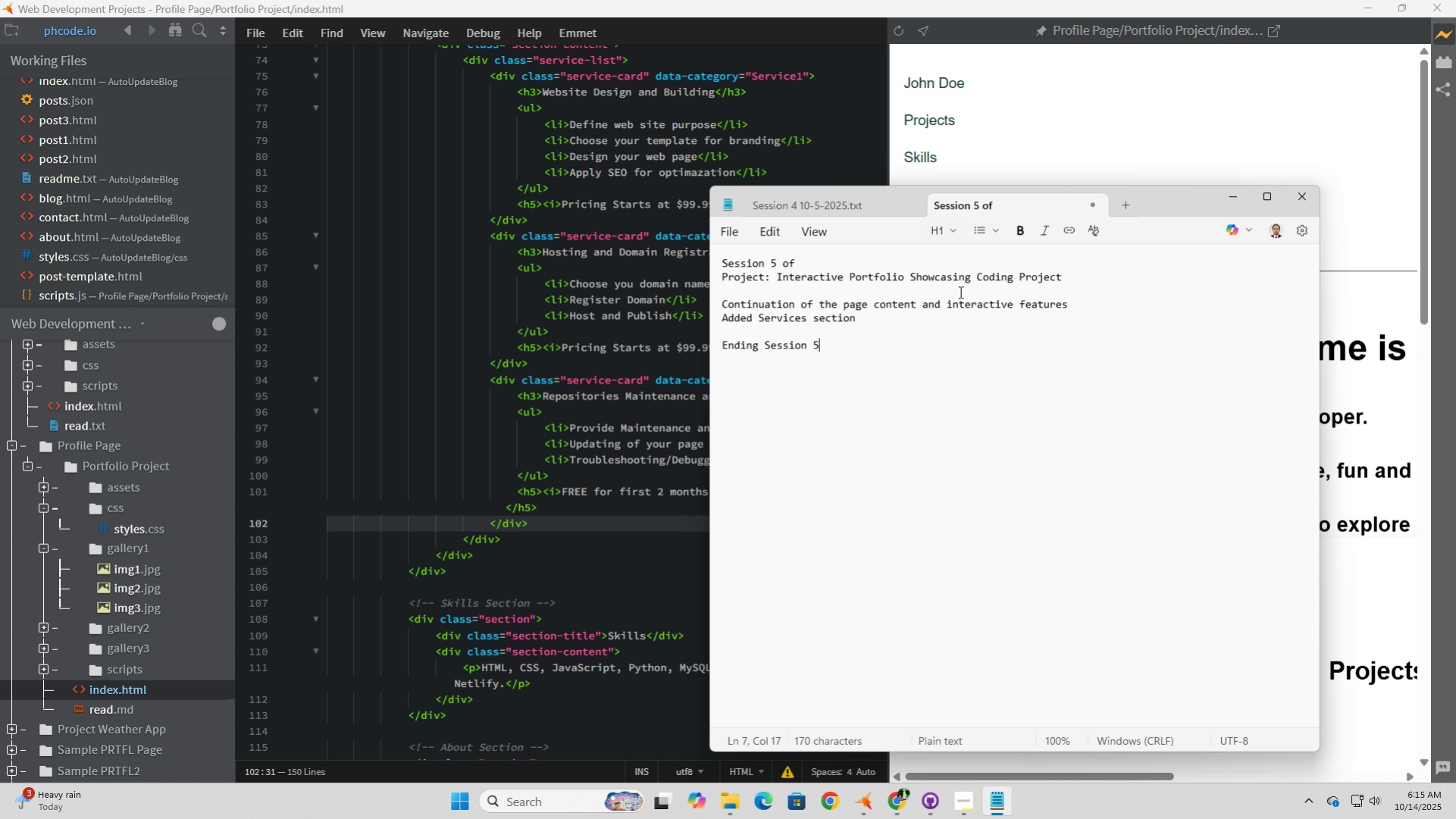 
left_click([985, 452])
 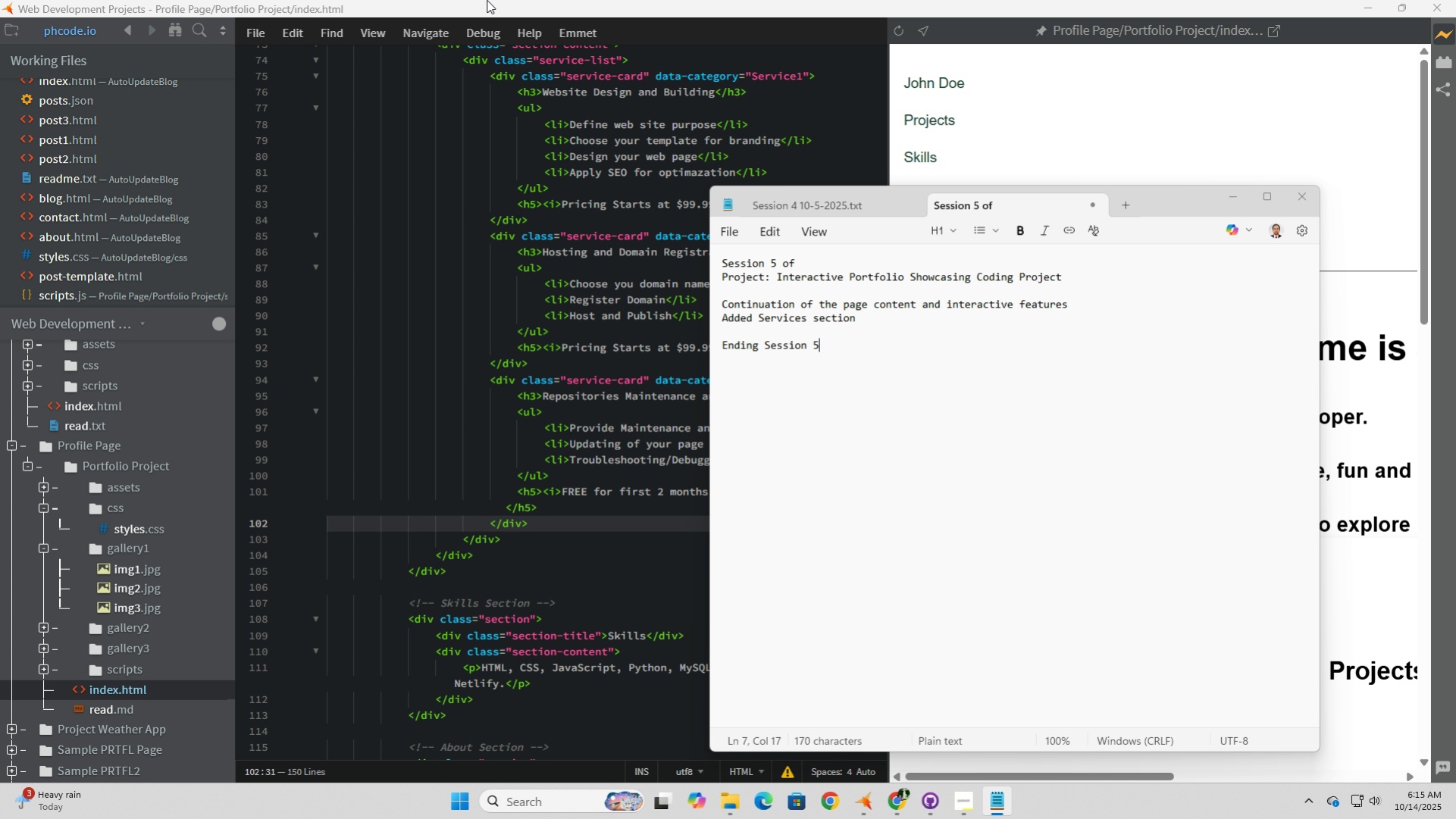 
left_click([487, 0])
 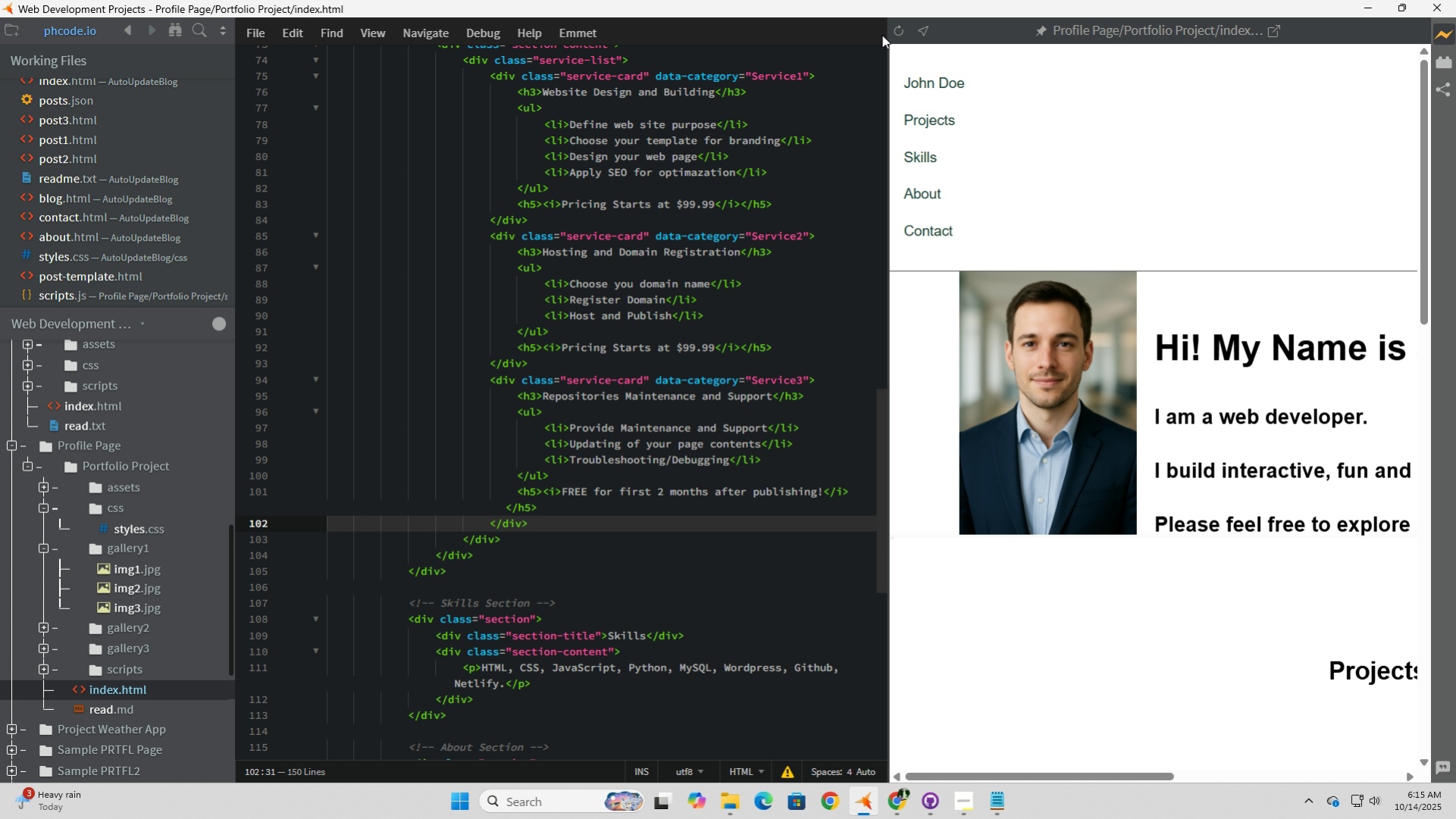 
left_click([900, 36])
 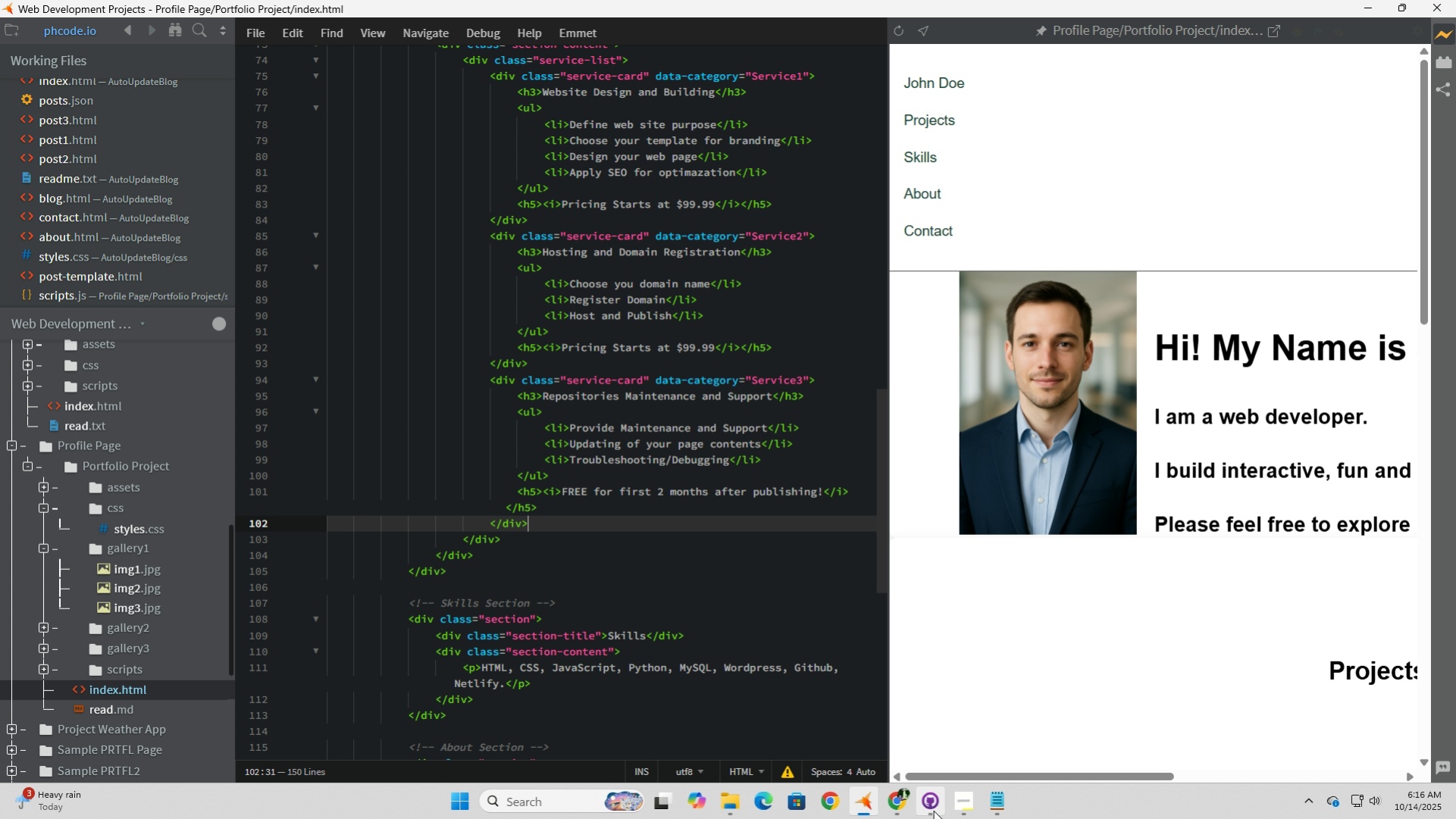 